 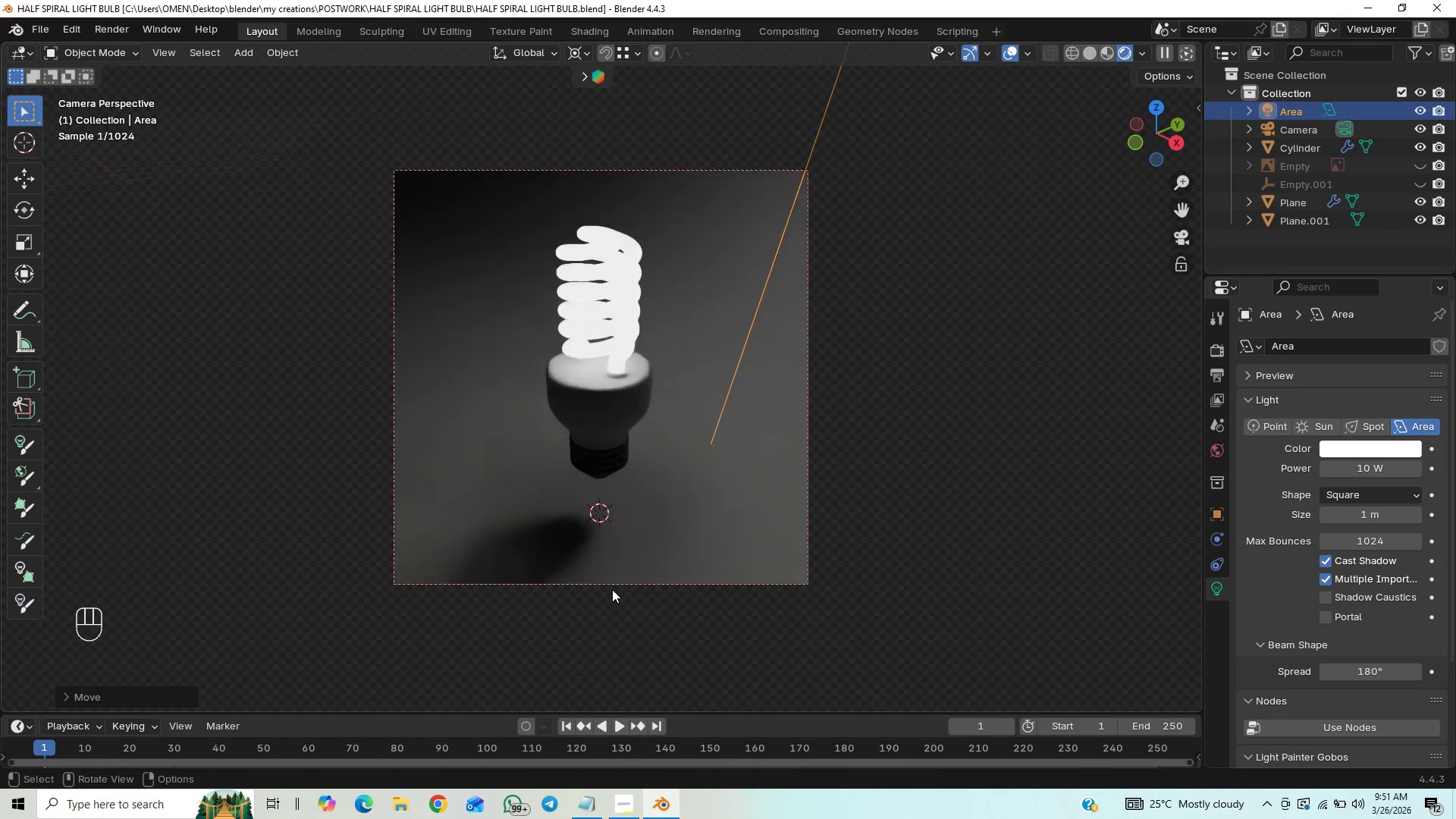 
scroll: coordinate [623, 298], scroll_direction: up, amount: 12.0
 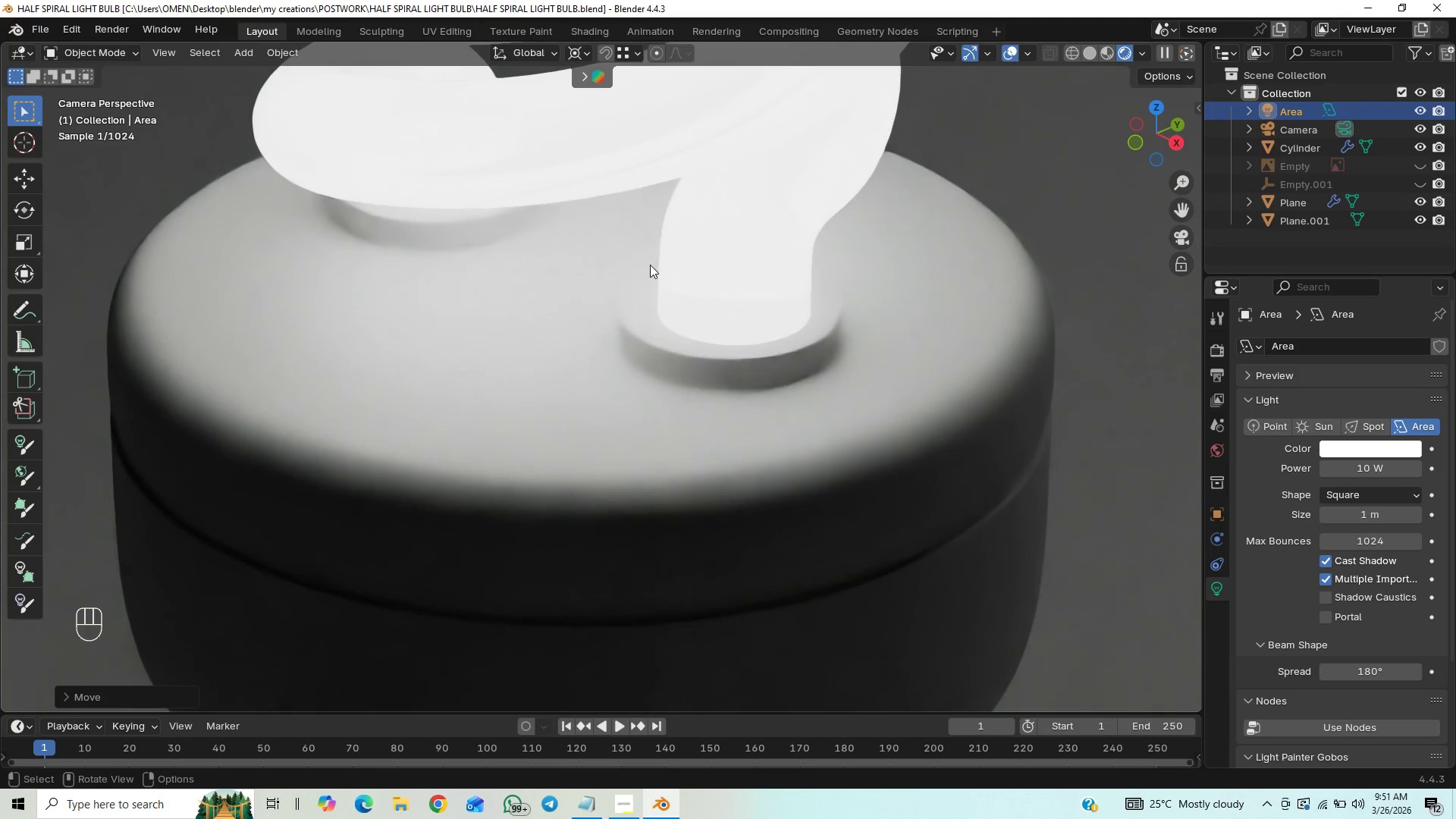 
scroll: coordinate [665, 283], scroll_direction: down, amount: 2.0
 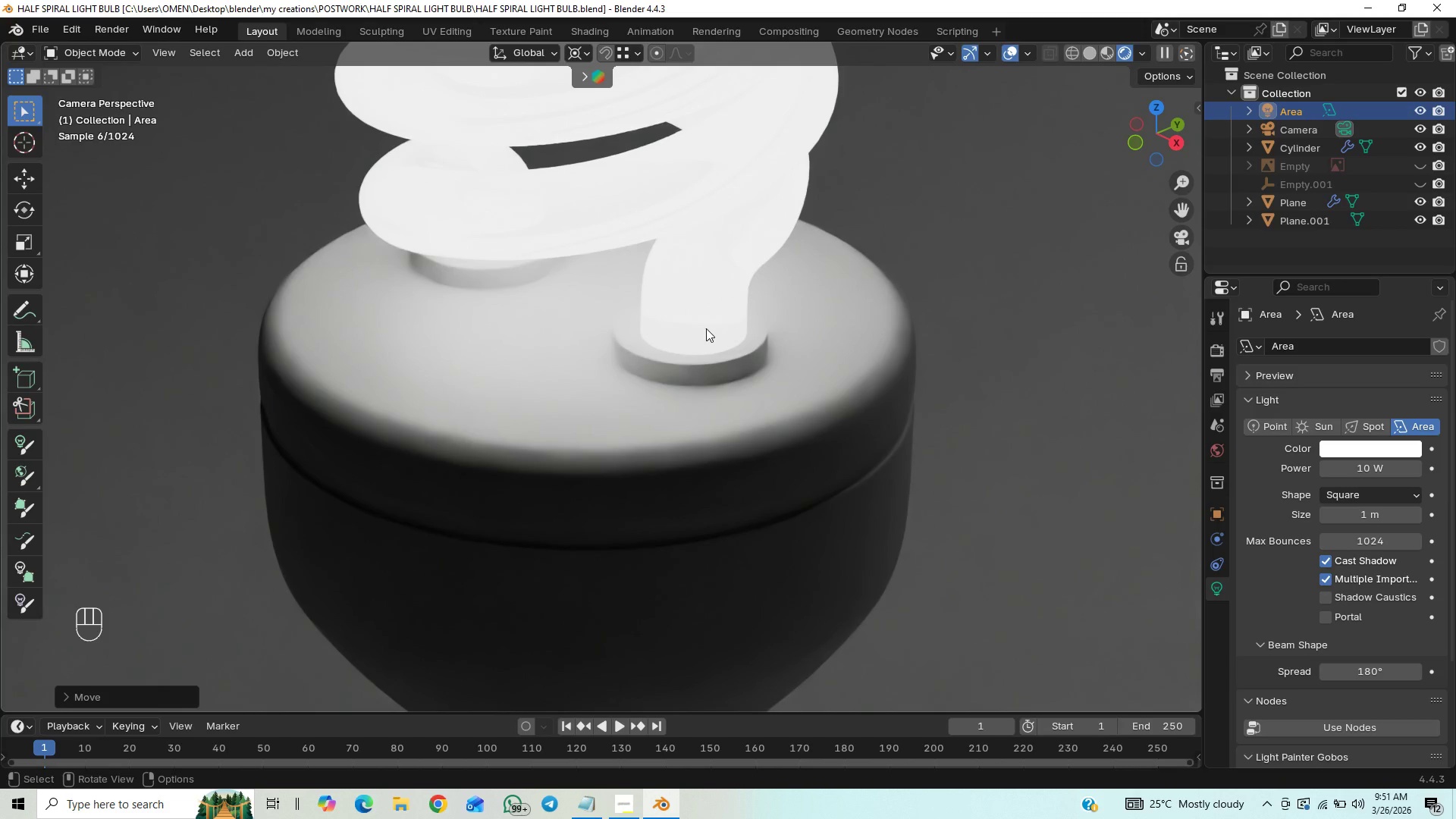 
left_click([726, 356])
 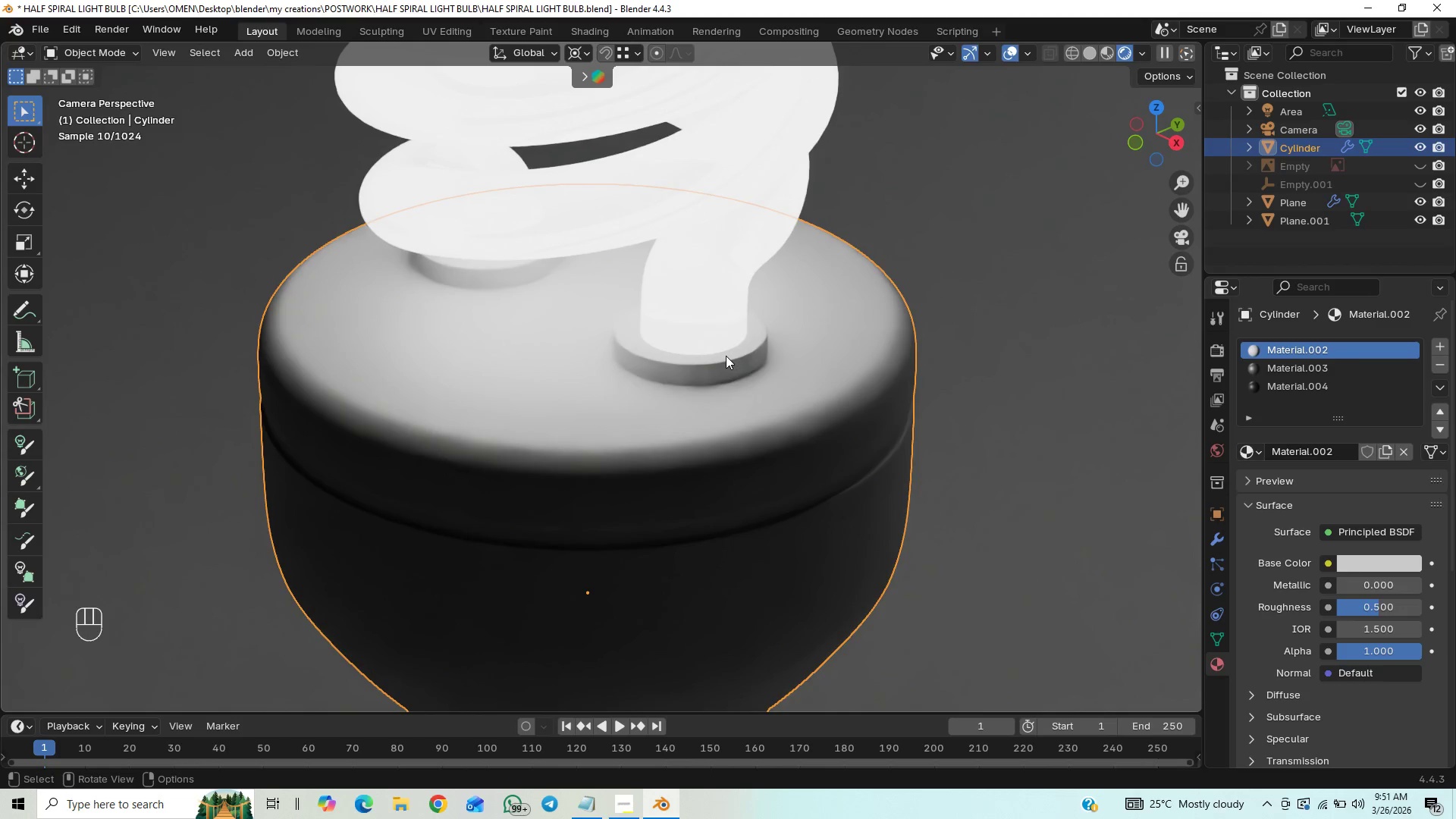 
key(Tab)
 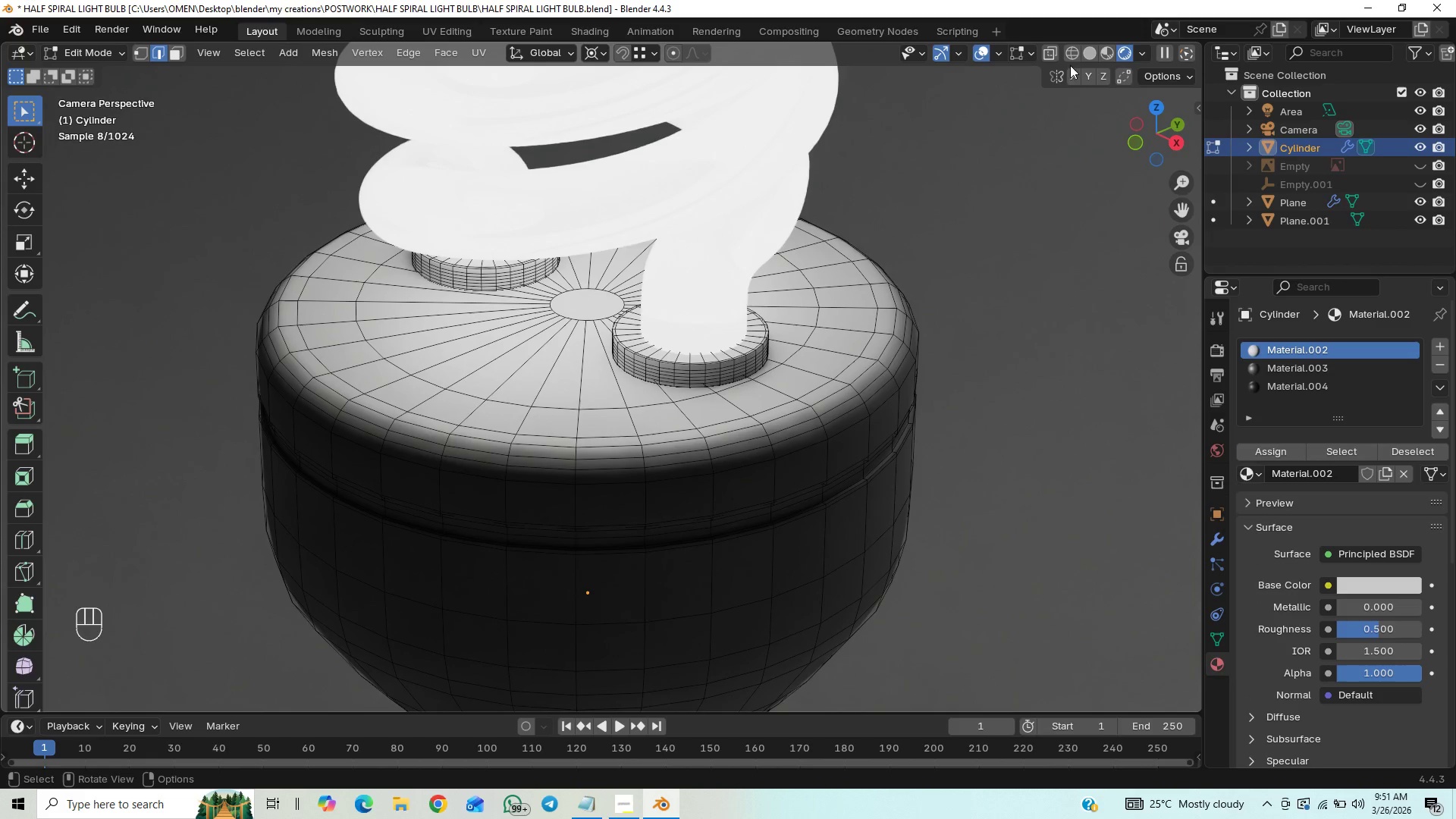 
wait(7.74)
 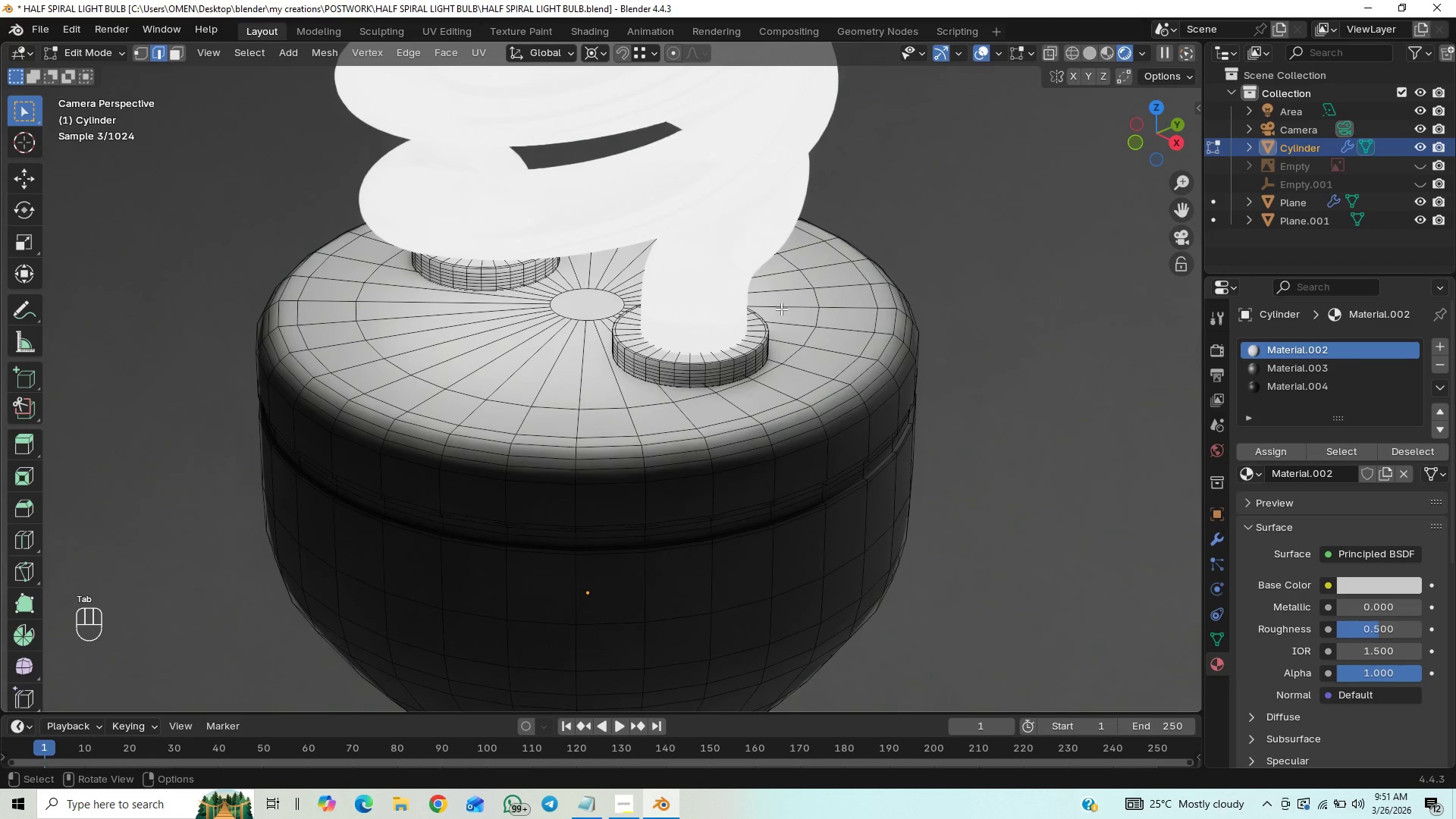 
key(Tab)
 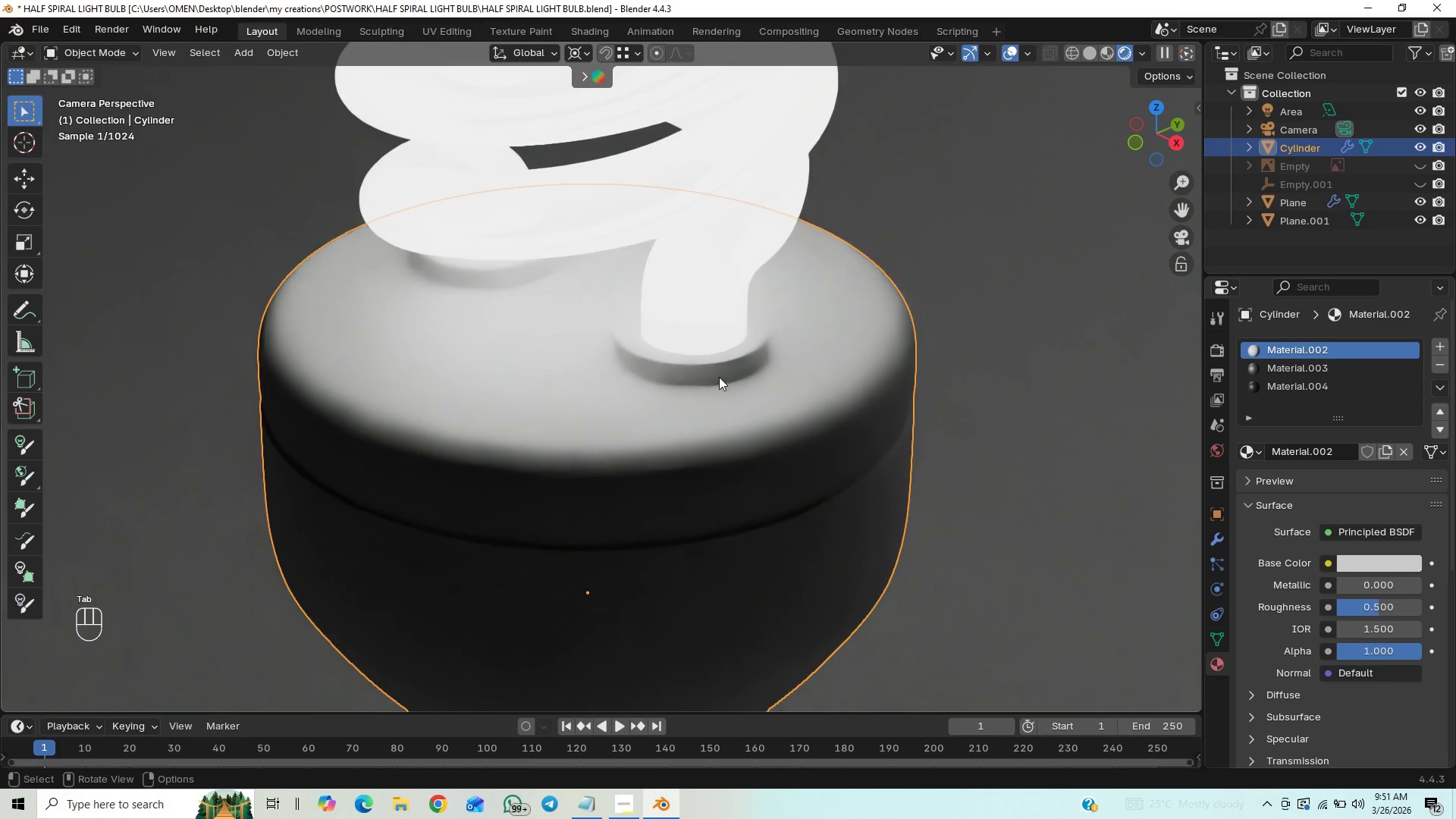 
scroll: coordinate [717, 376], scroll_direction: down, amount: 1.0
 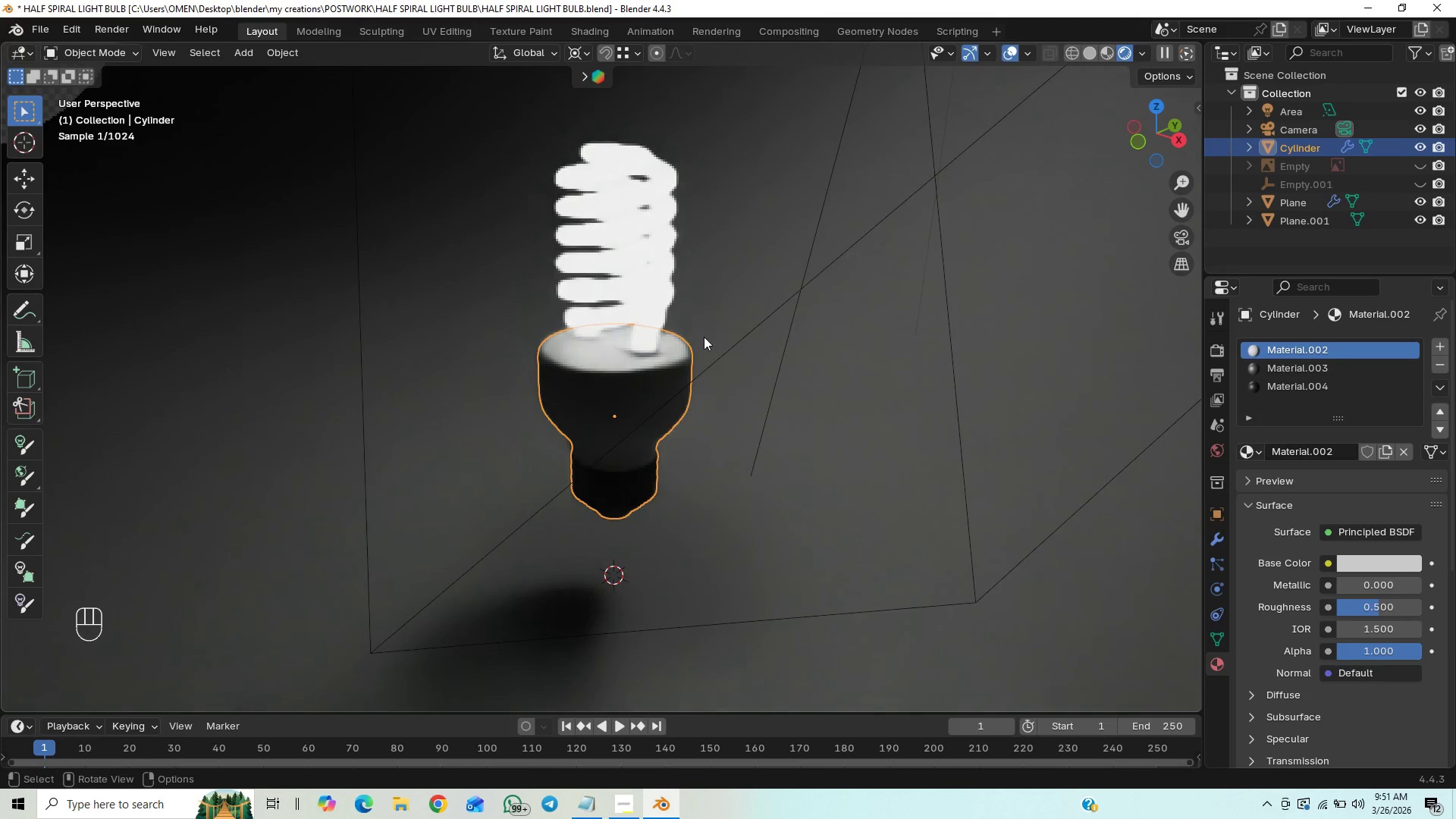 
hold_key(key=ShiftLeft, duration=0.53)
 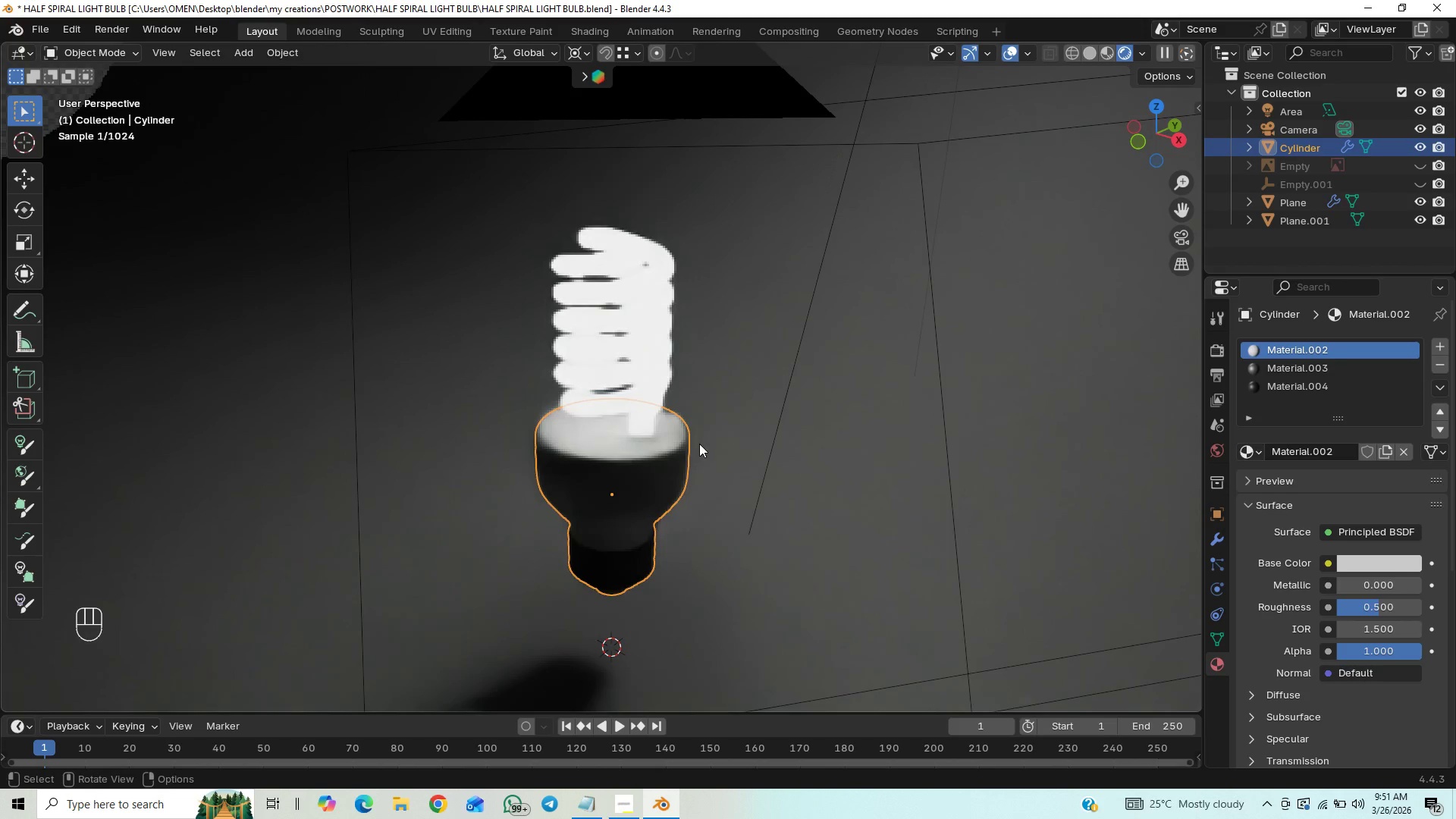 
hold_key(key=ControlLeft, duration=1.09)
 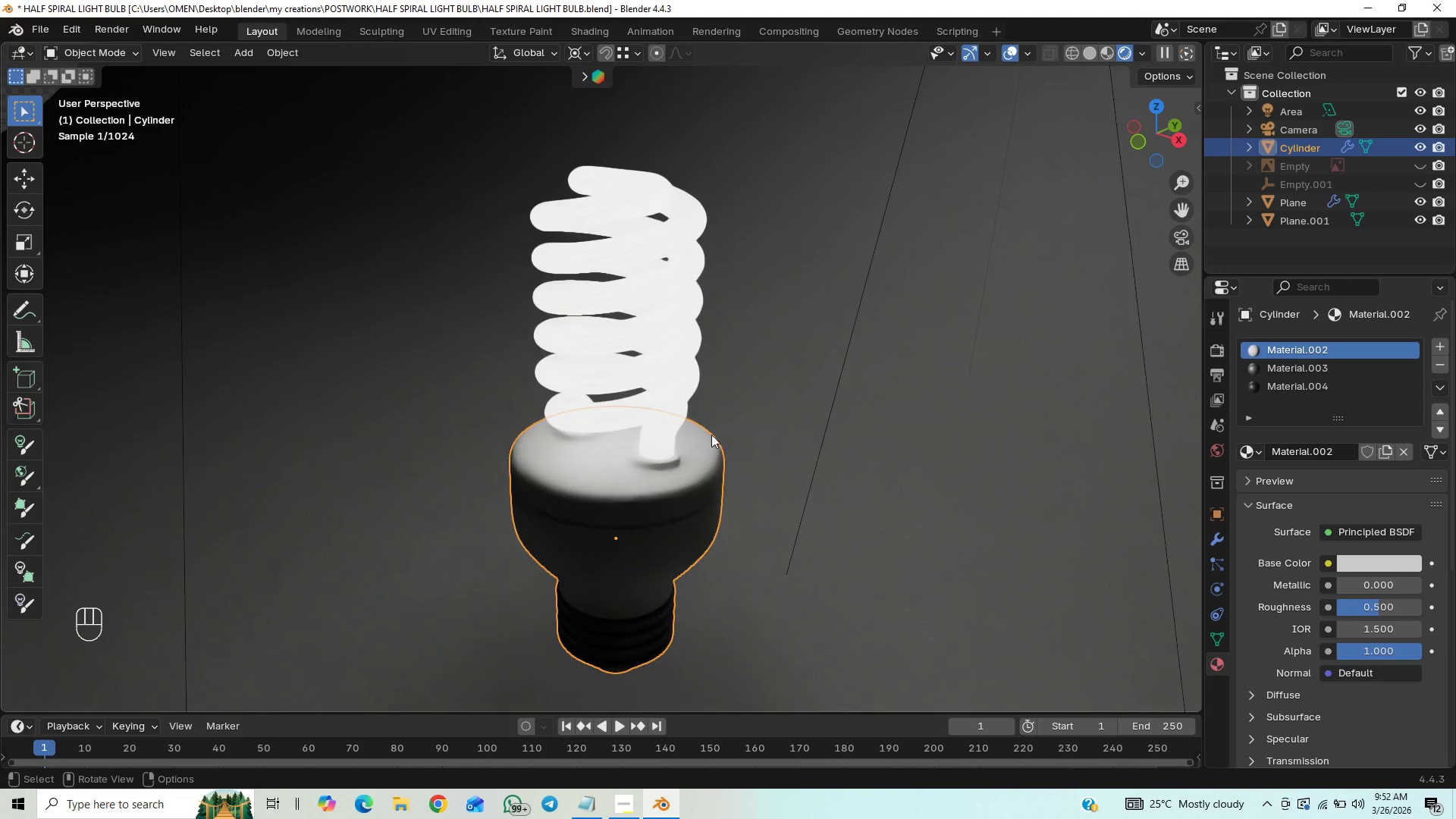 
left_click([662, 344])
 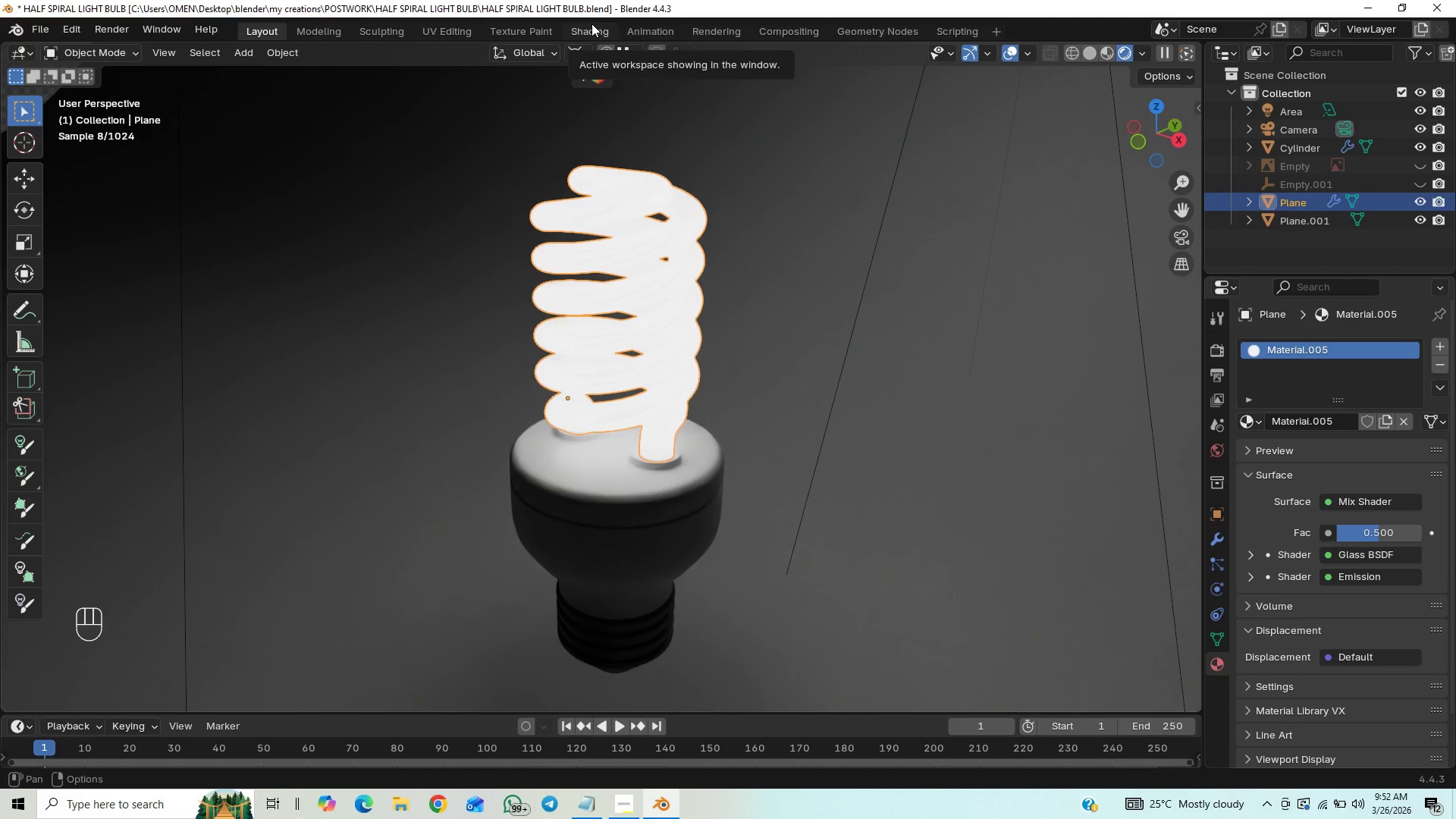 
left_click([589, 35])
 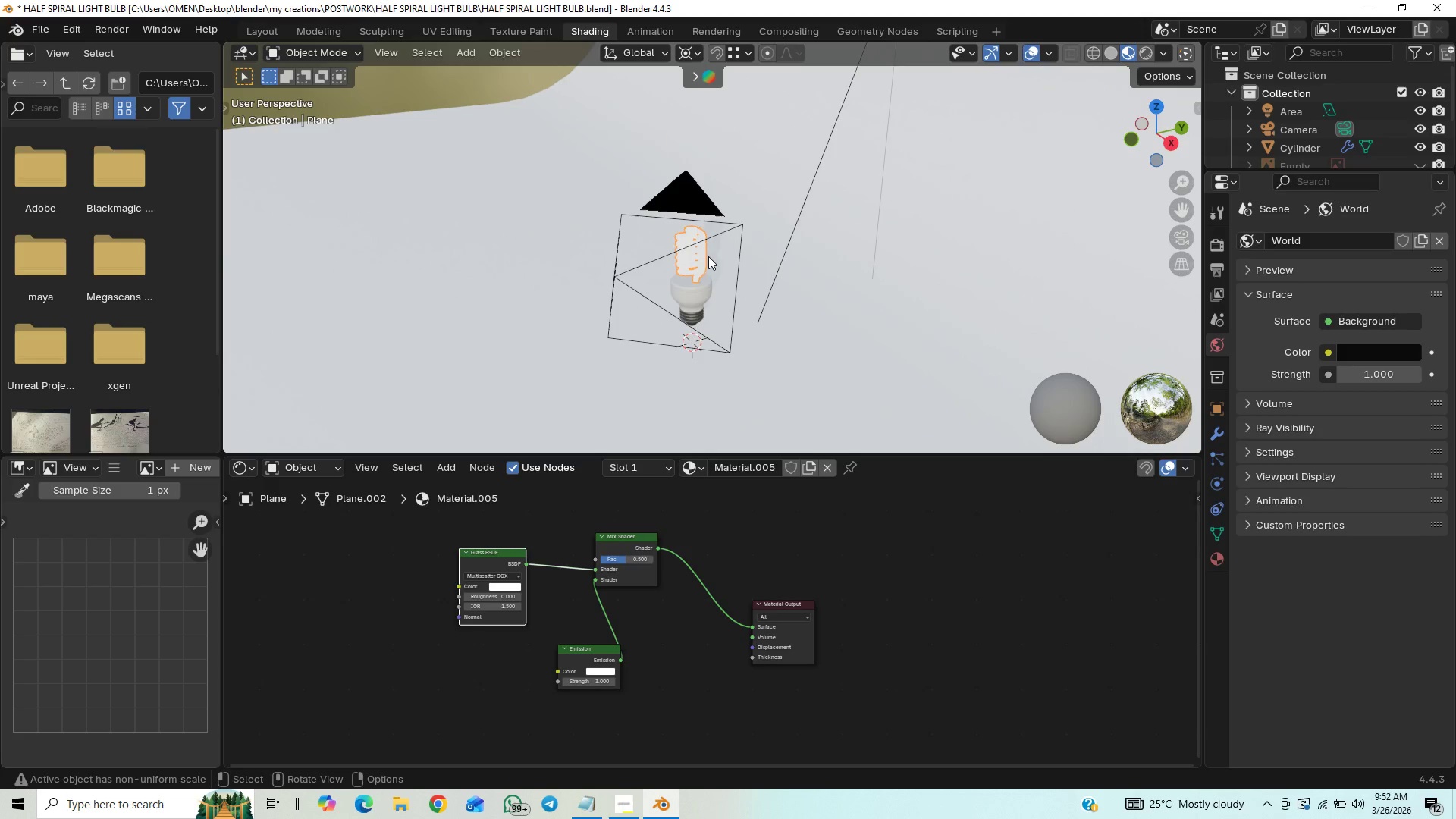 
scroll: coordinate [714, 294], scroll_direction: up, amount: 10.0
 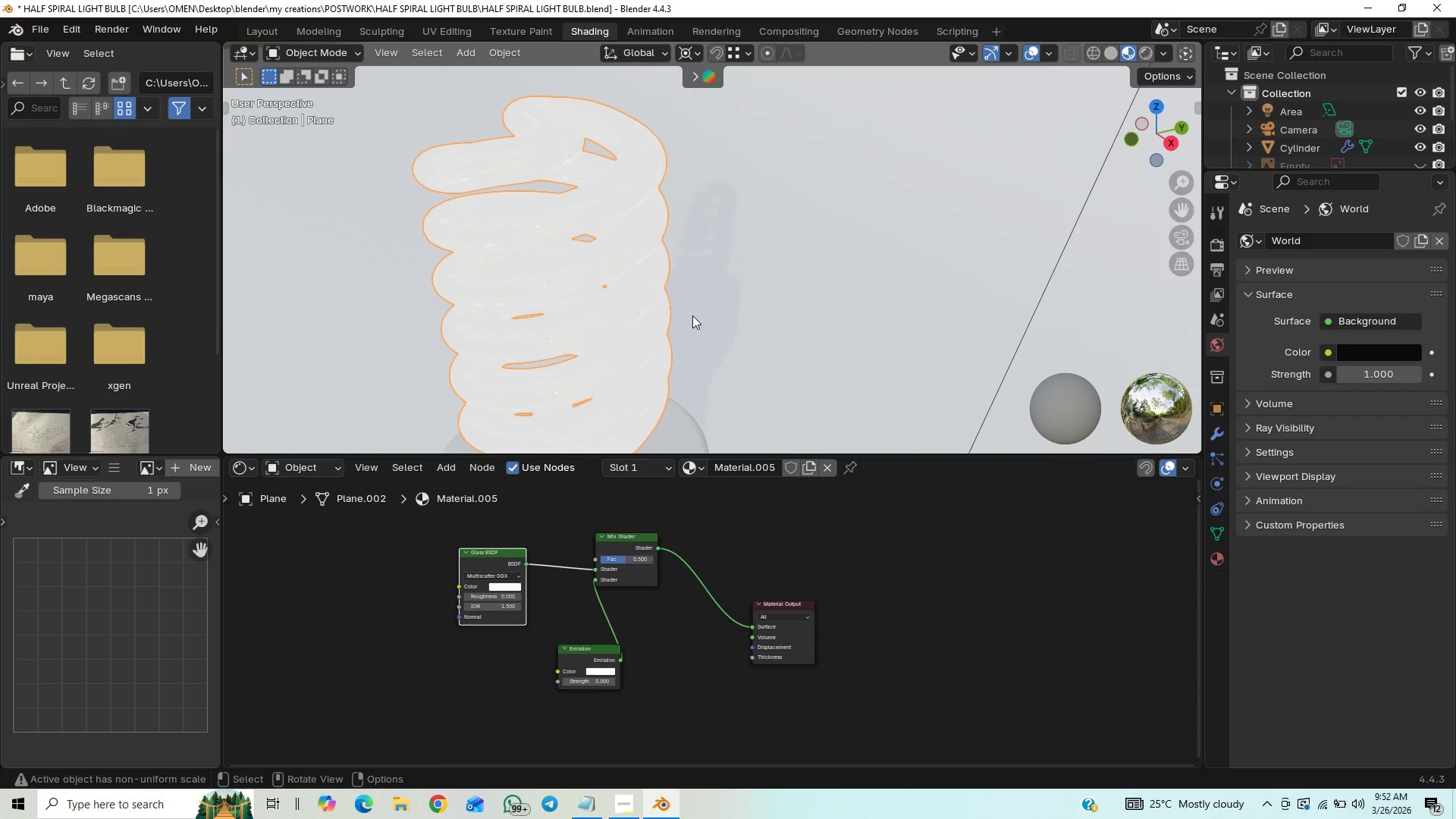 
hold_key(key=ShiftLeft, duration=0.52)
 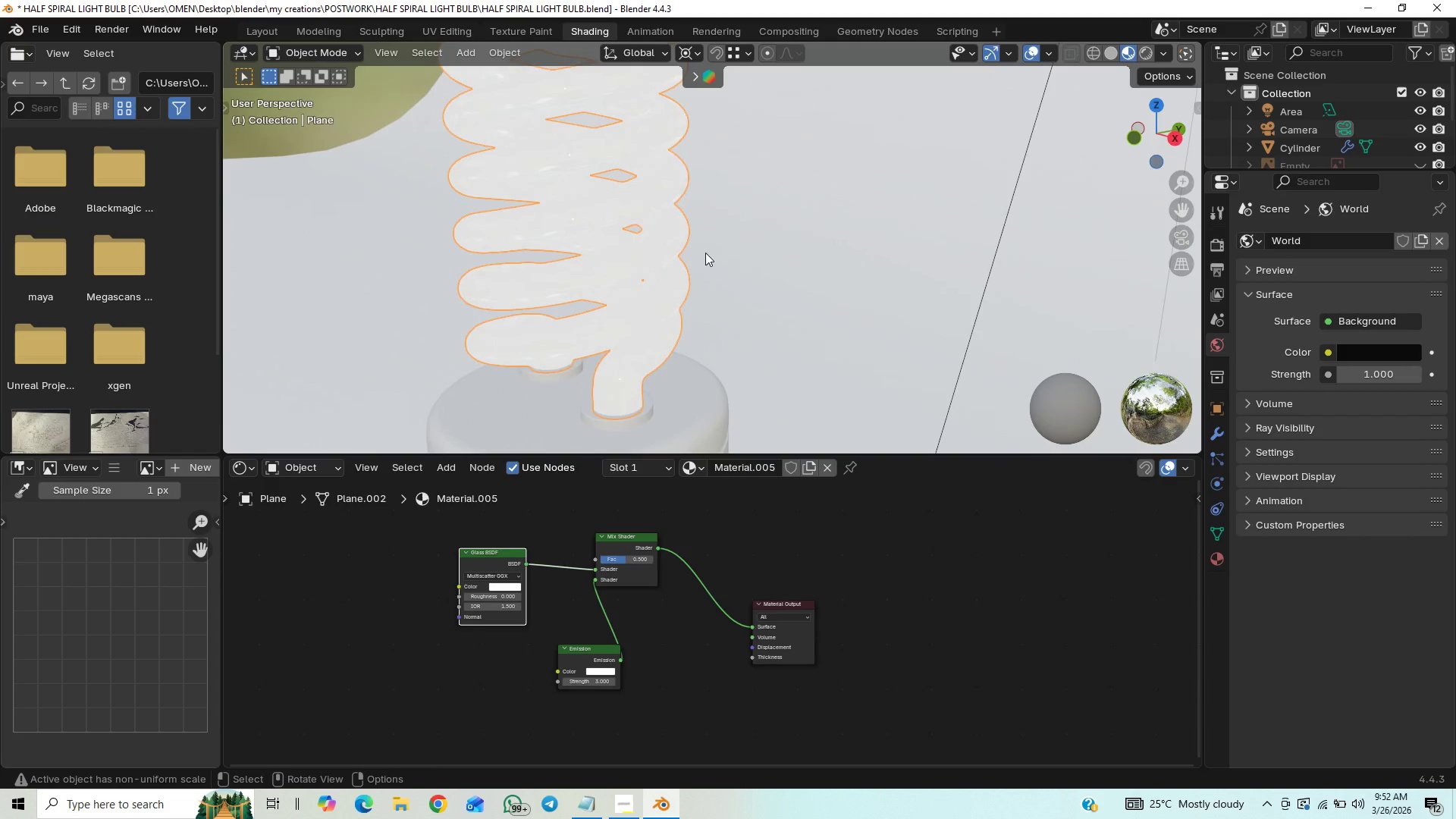 
hold_key(key=ShiftLeft, duration=1.22)
 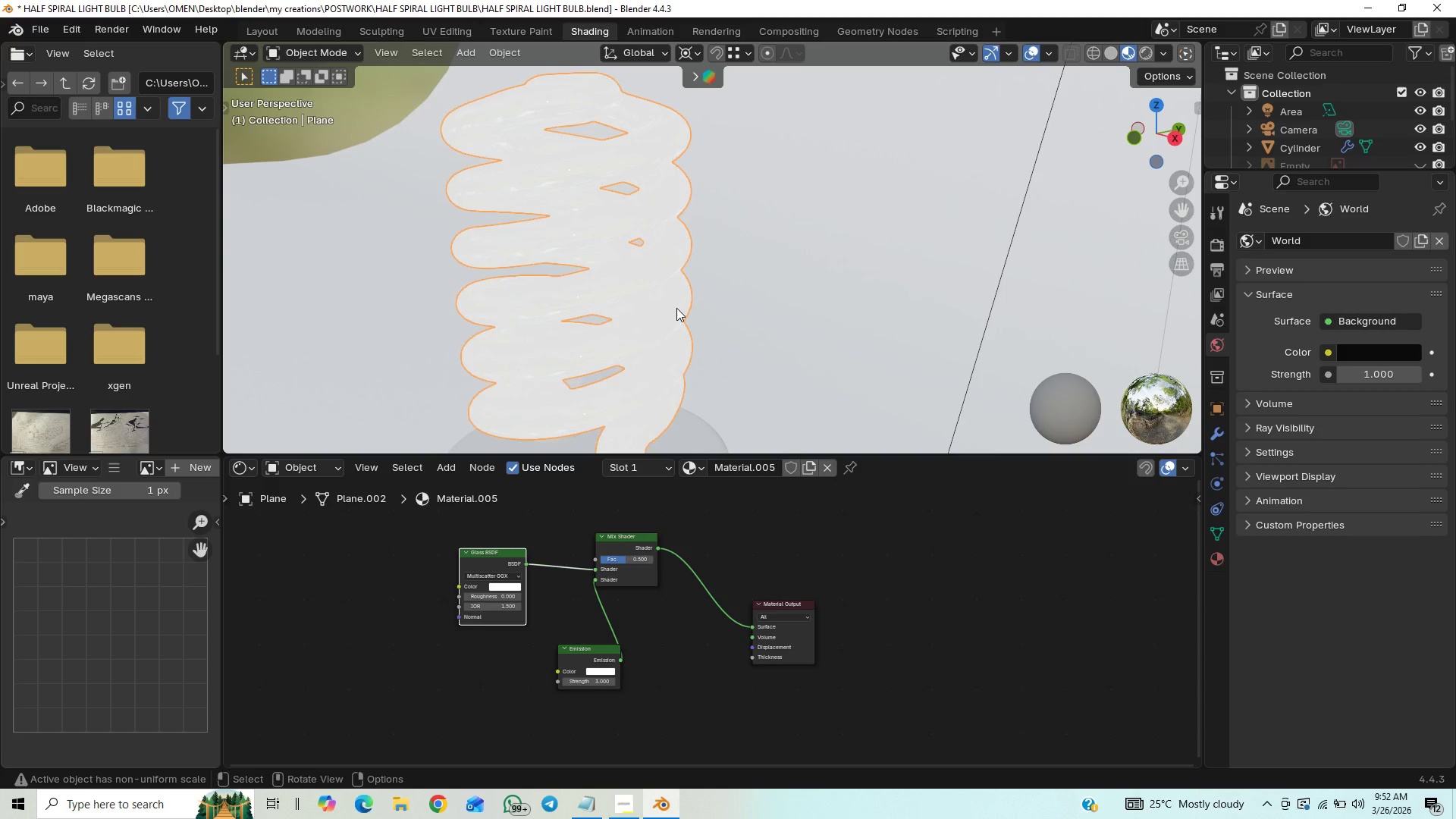 
scroll: coordinate [676, 310], scroll_direction: down, amount: 1.0
 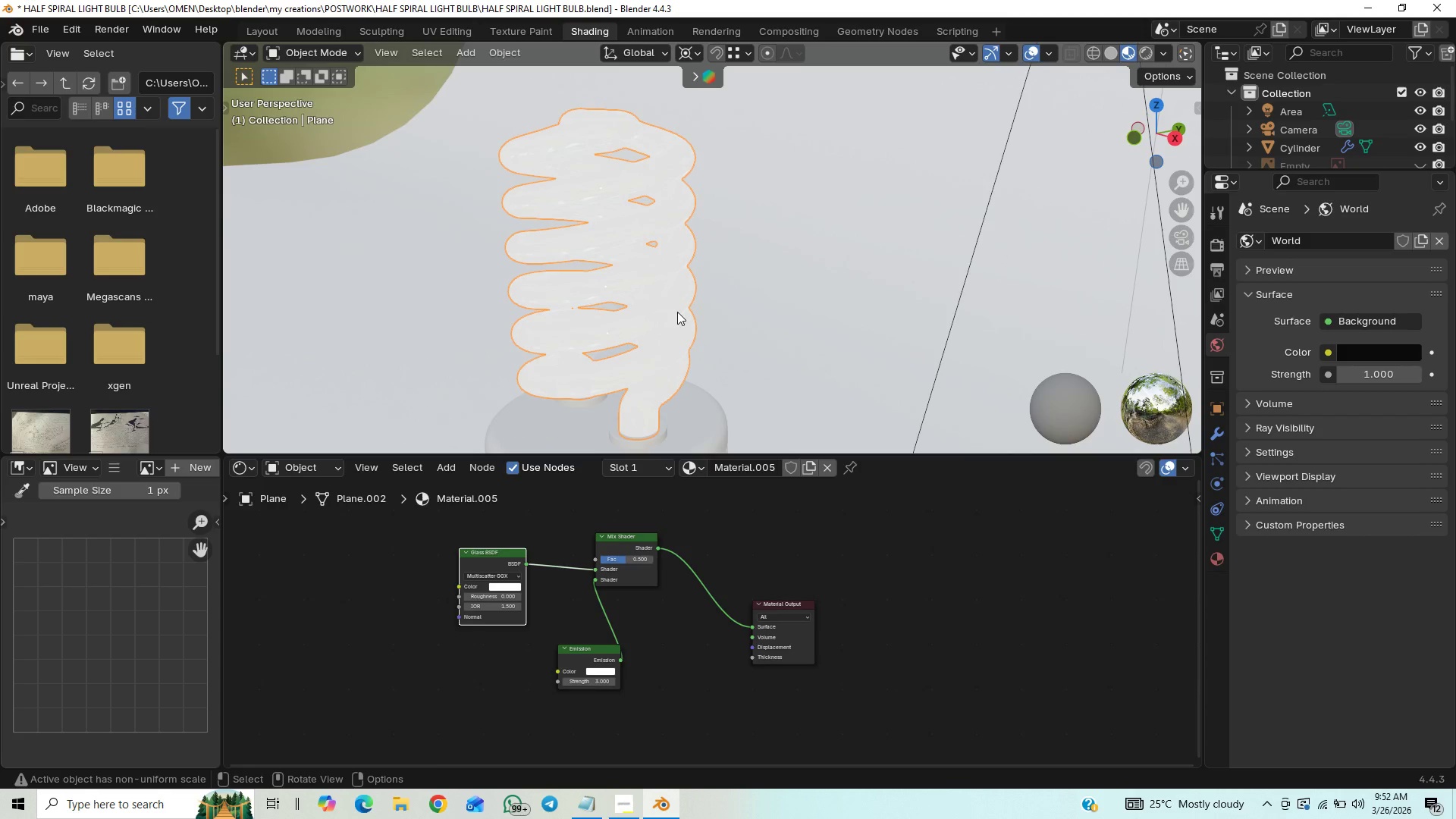 
hold_key(key=ShiftLeft, duration=0.53)
 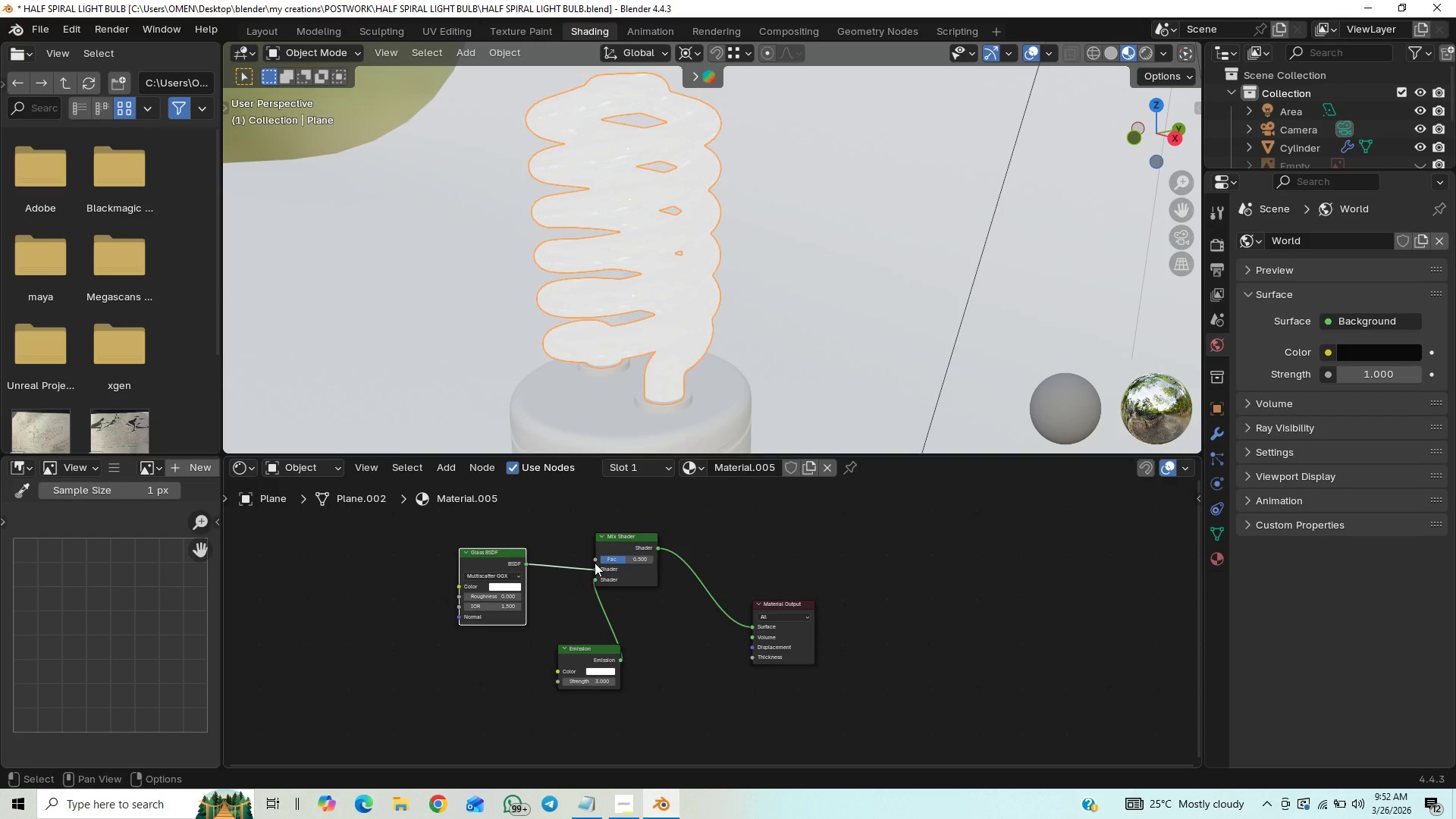 
left_click_drag(start_coordinate=[594, 570], to_coordinate=[561, 567])
 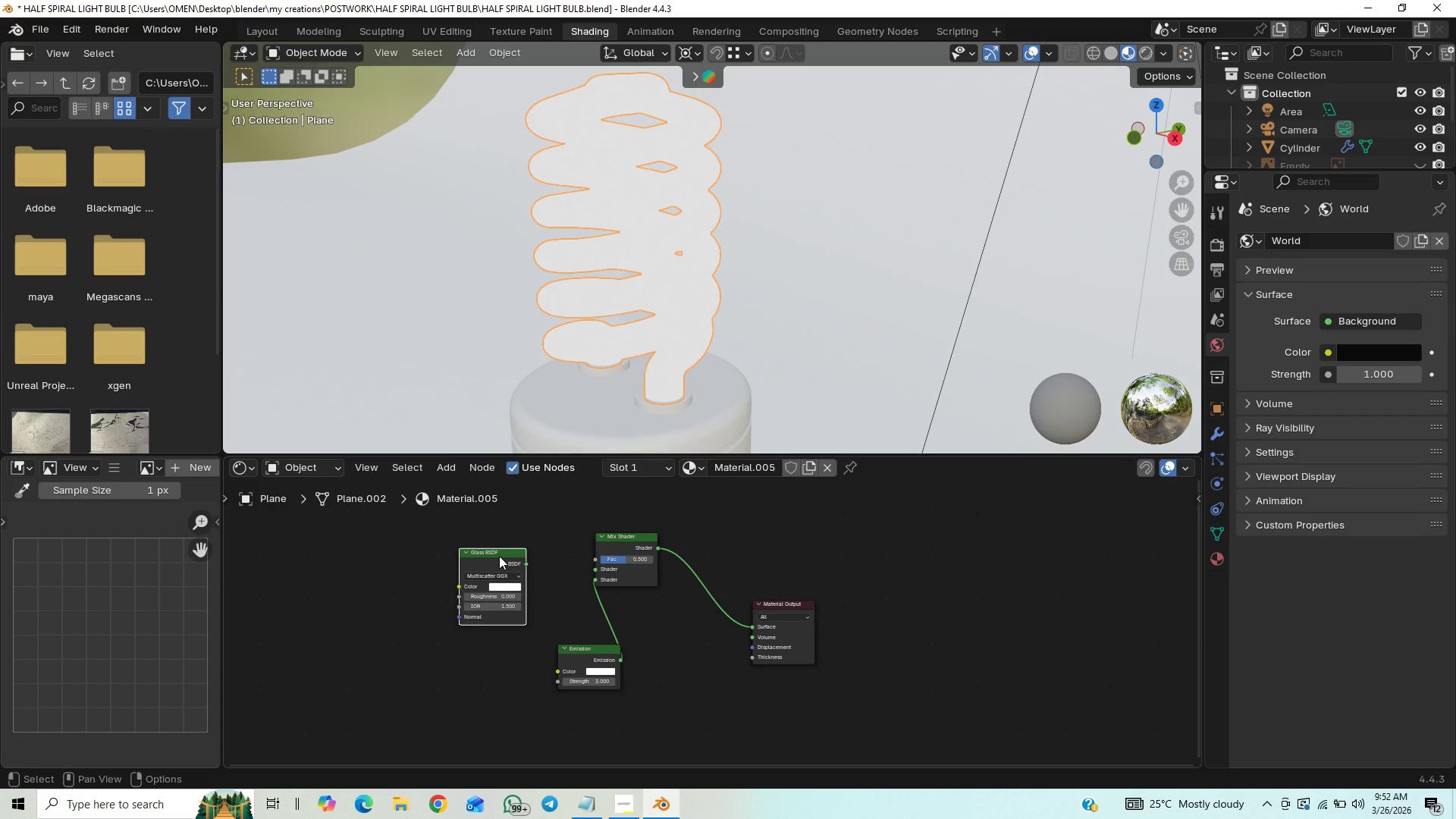 
left_click([499, 554])
 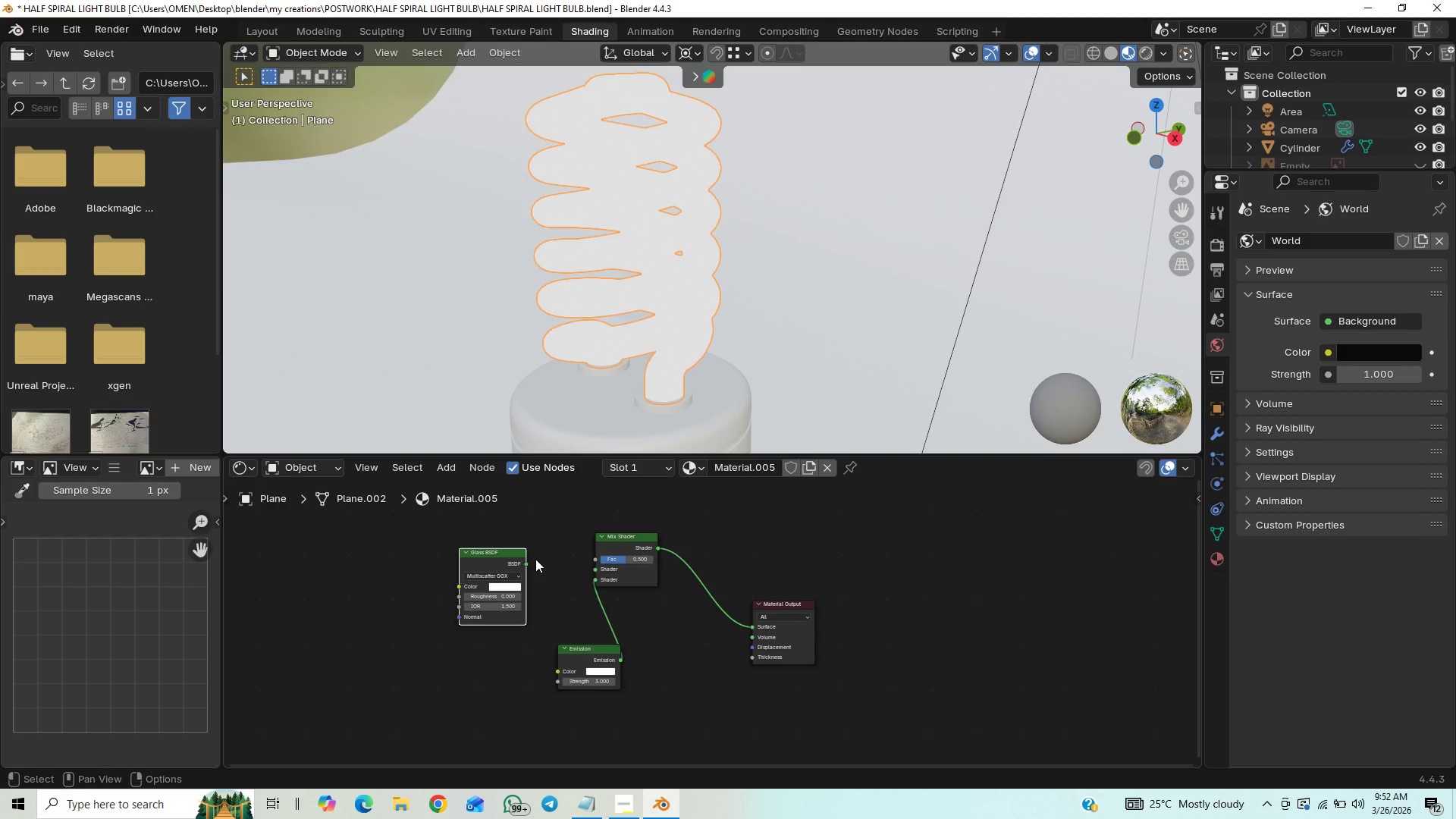 
key(Delete)
 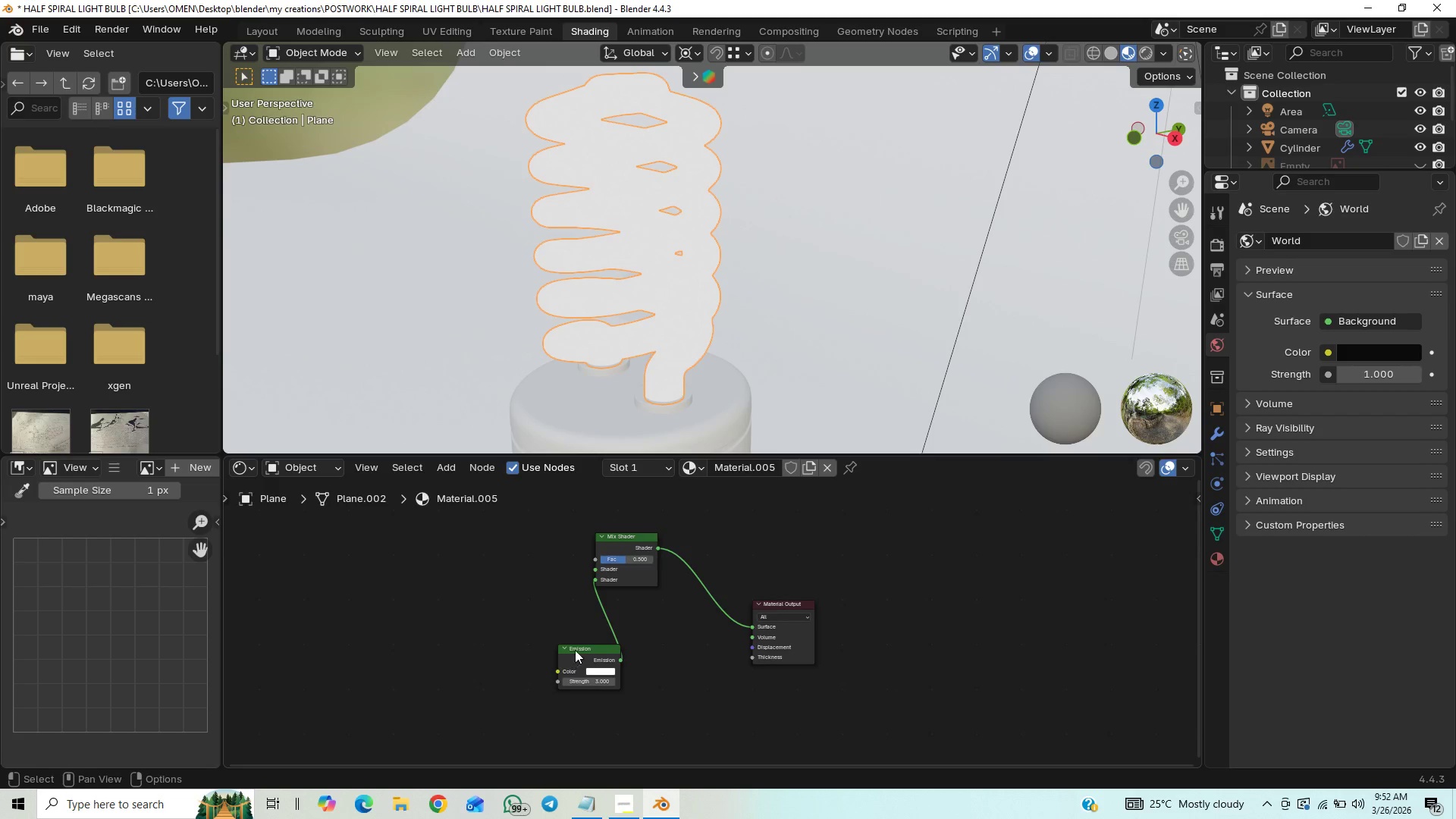 
left_click_drag(start_coordinate=[578, 646], to_coordinate=[499, 669])
 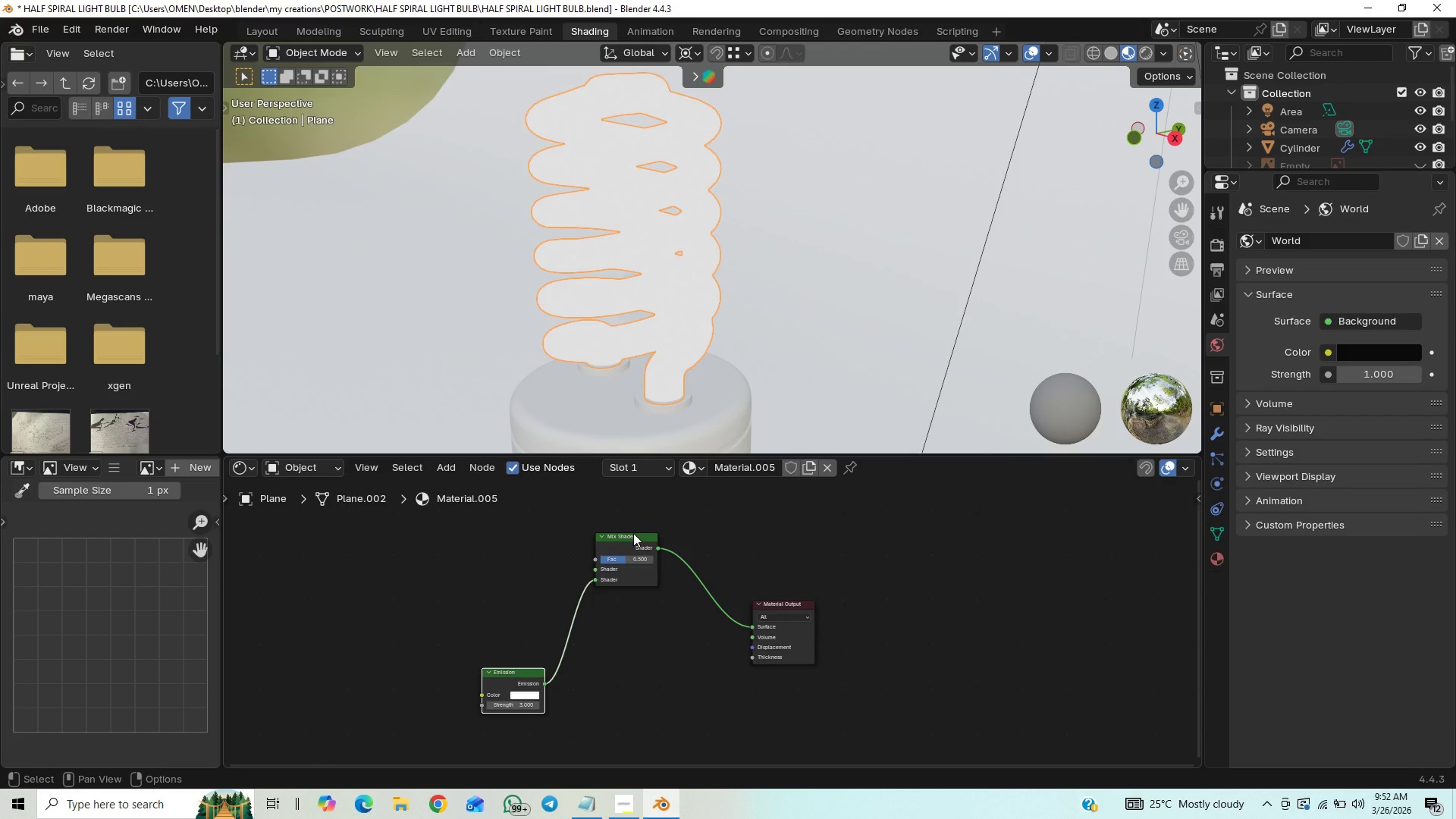 
left_click_drag(start_coordinate=[633, 532], to_coordinate=[682, 536])
 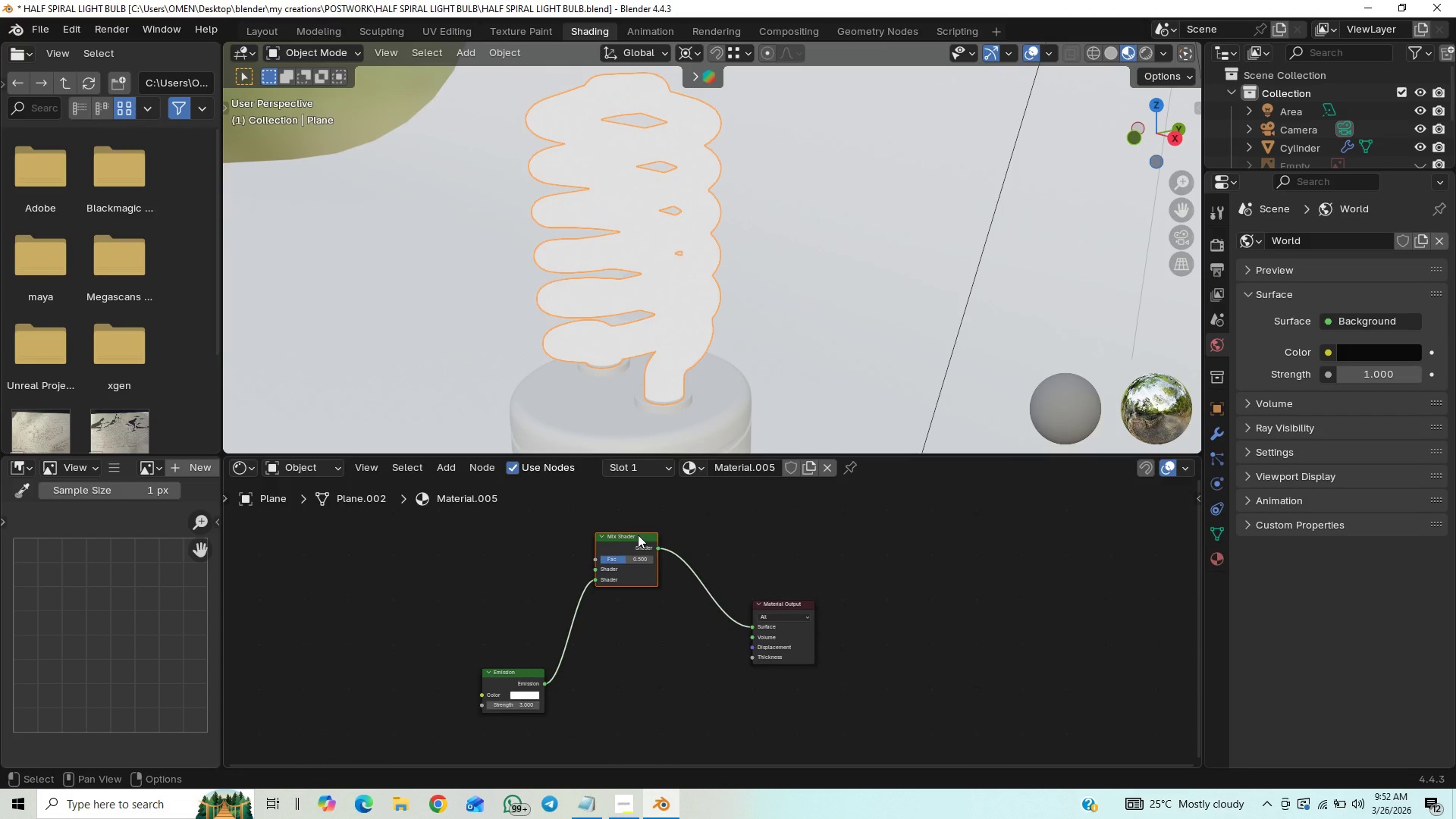 
left_click_drag(start_coordinate=[637, 535], to_coordinate=[692, 526])
 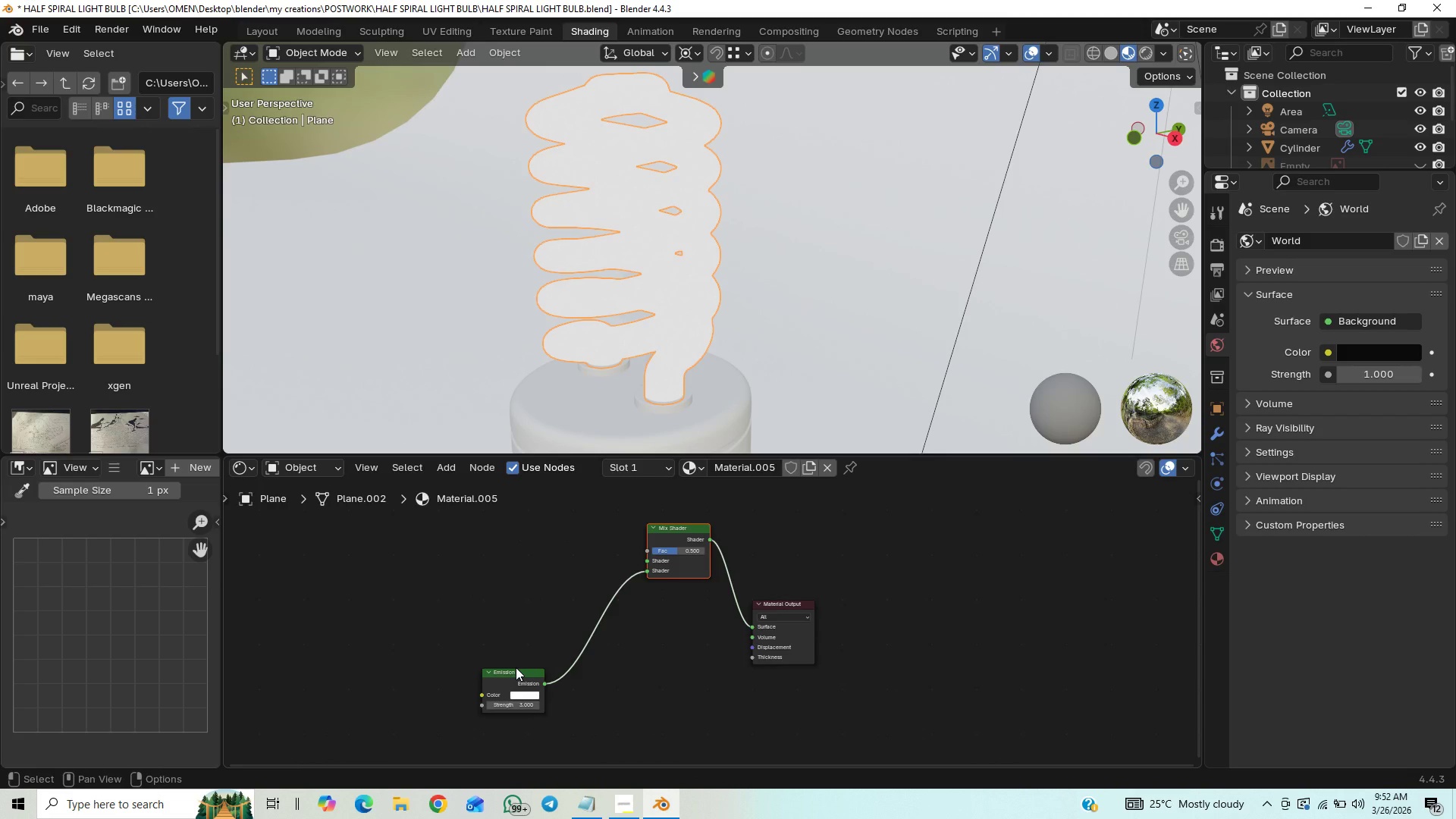 
key(Control+S)
 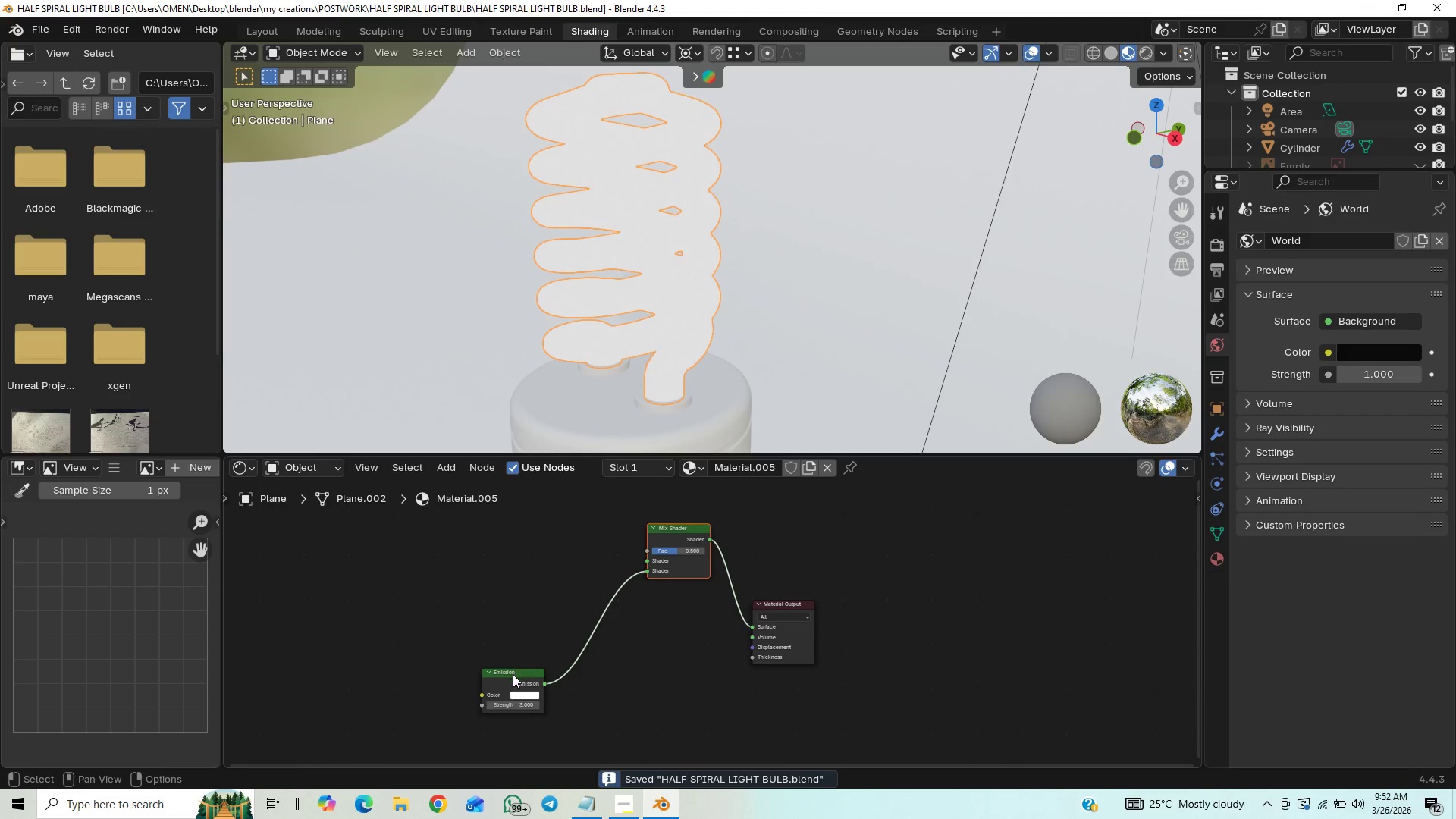 
left_click_drag(start_coordinate=[513, 674], to_coordinate=[576, 675])
 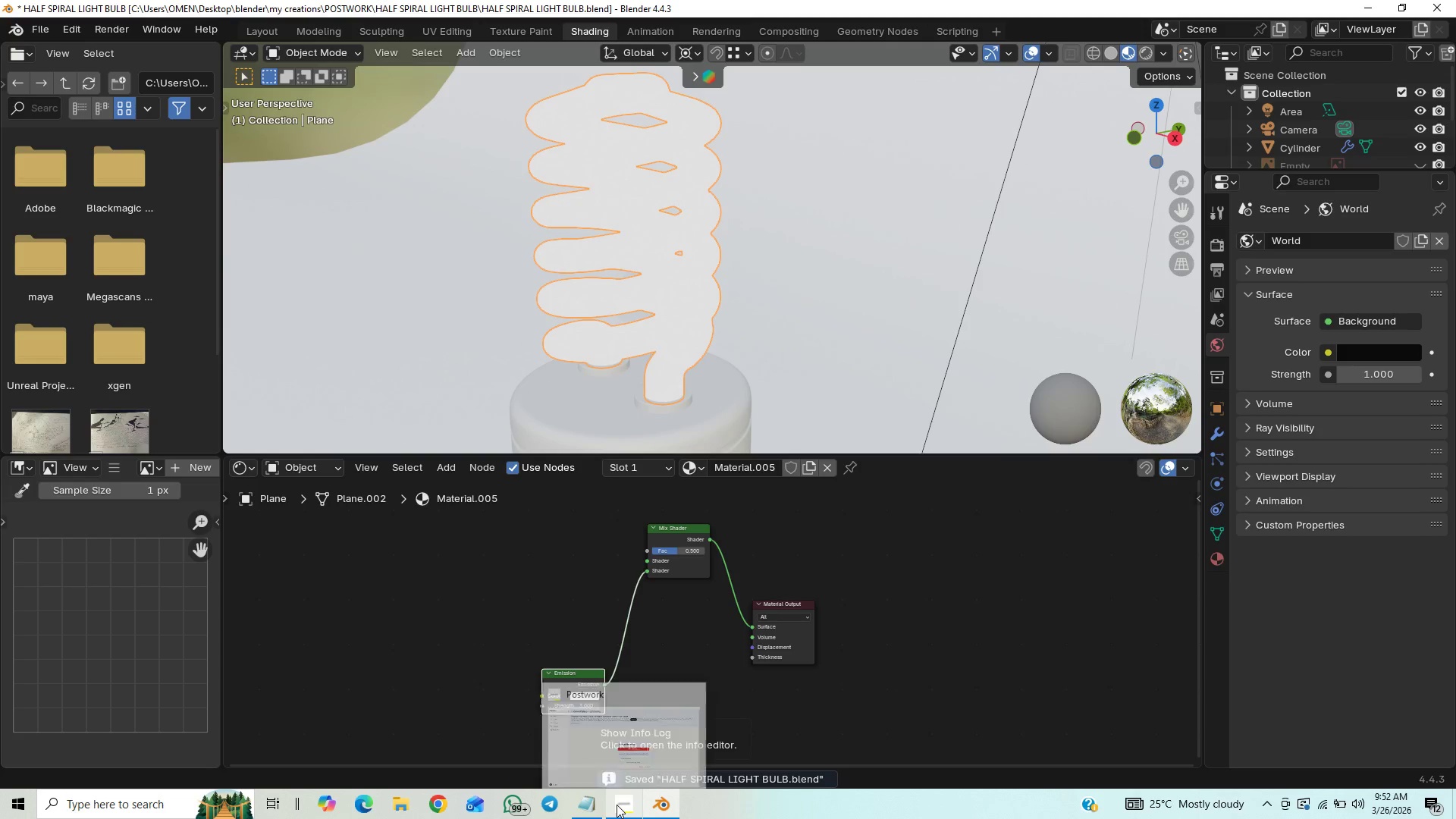 
left_click([617, 805])